 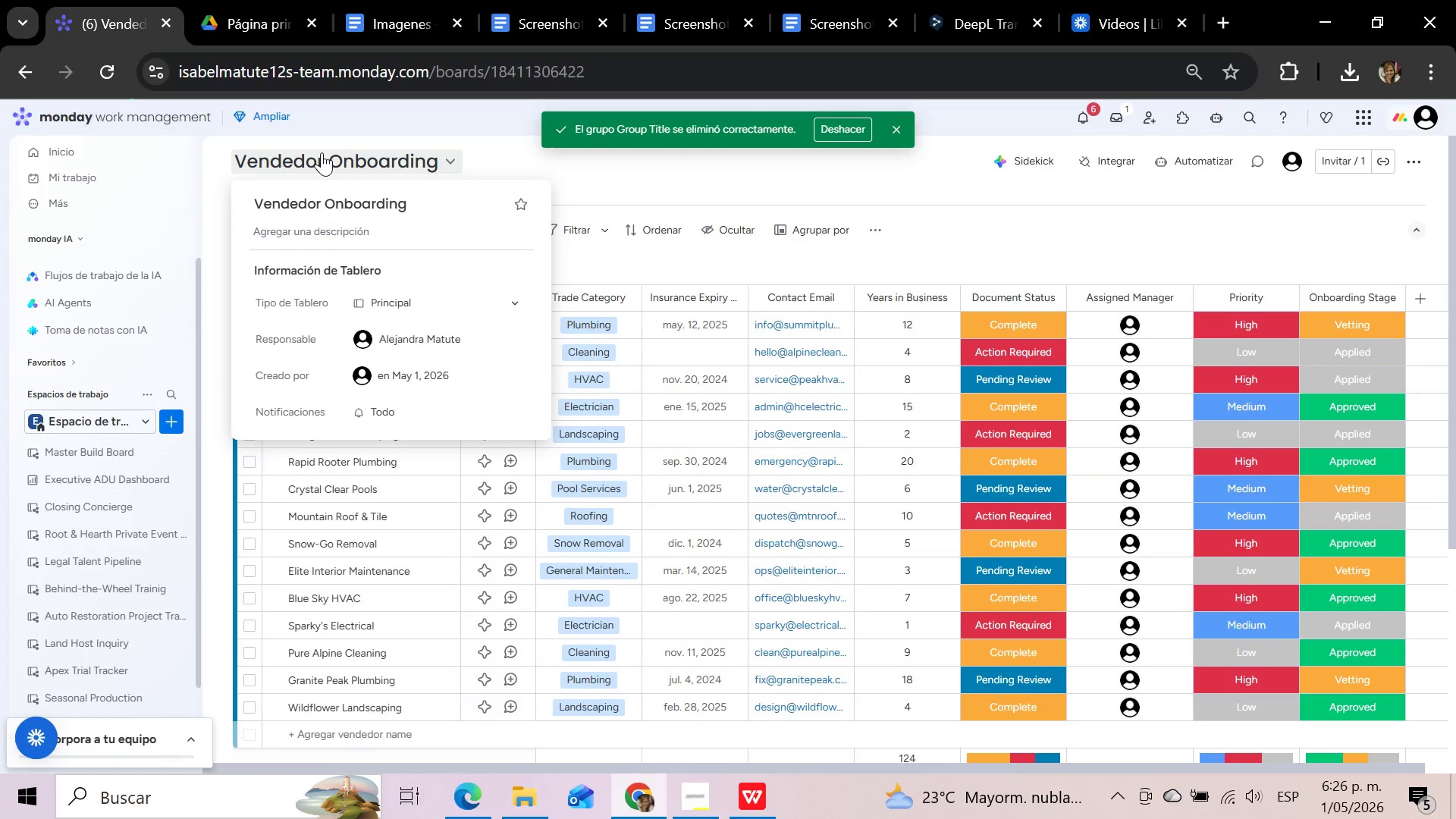 
left_click([319, 205])
 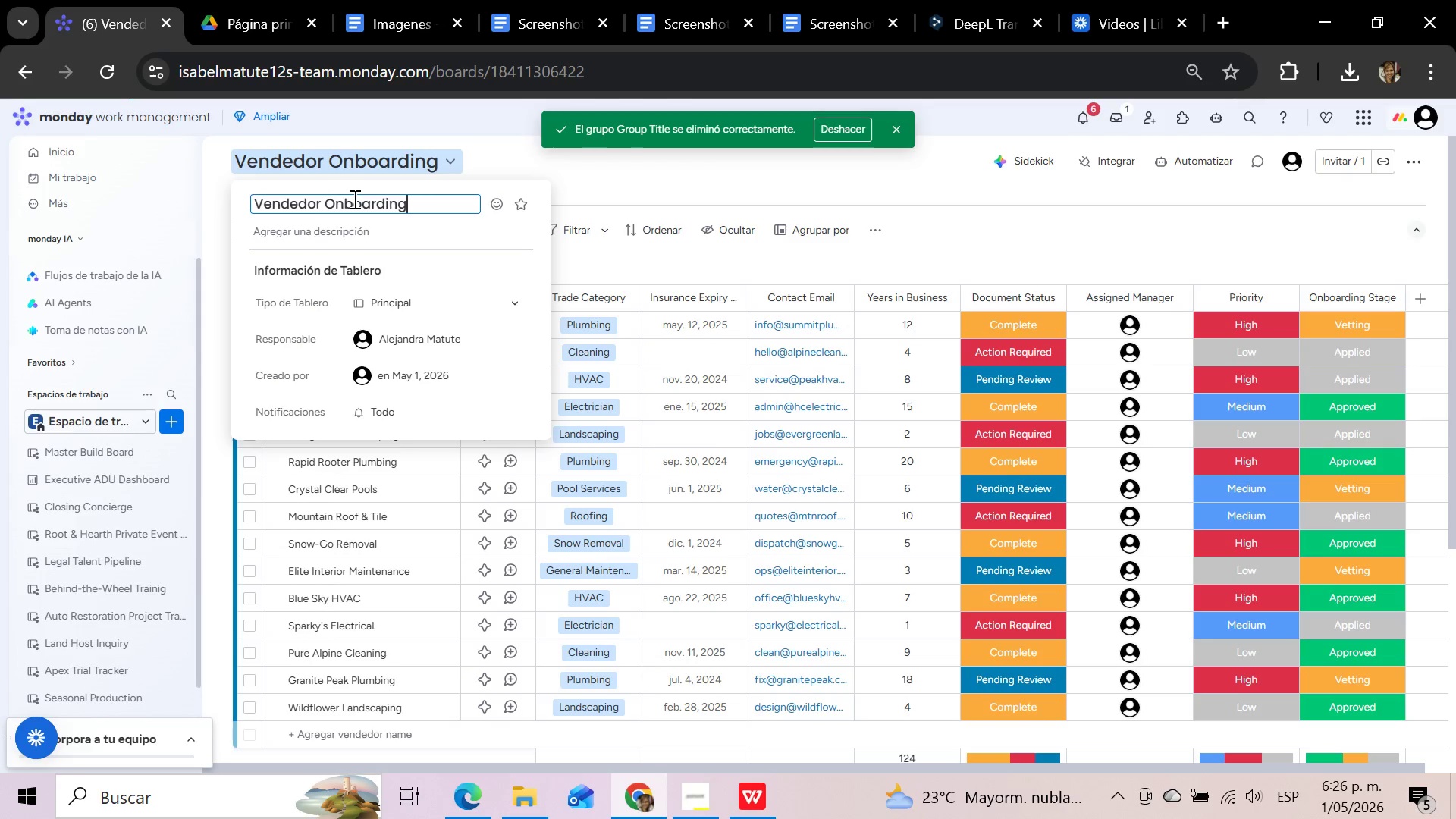 
left_click([319, 199])
 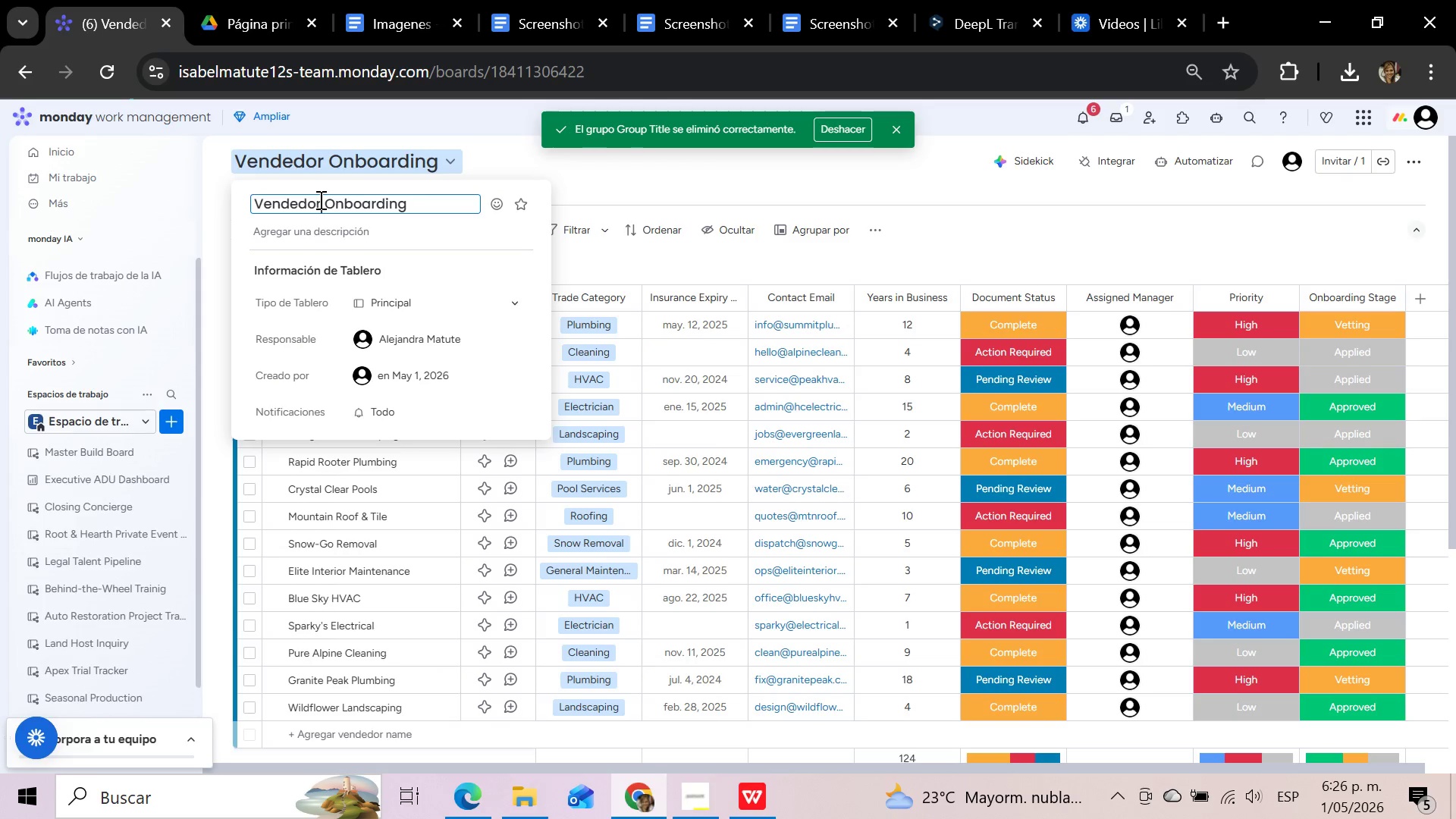 
key(Backspace)
key(Backspace)
key(Backspace)
key(Backspace)
type(or)
 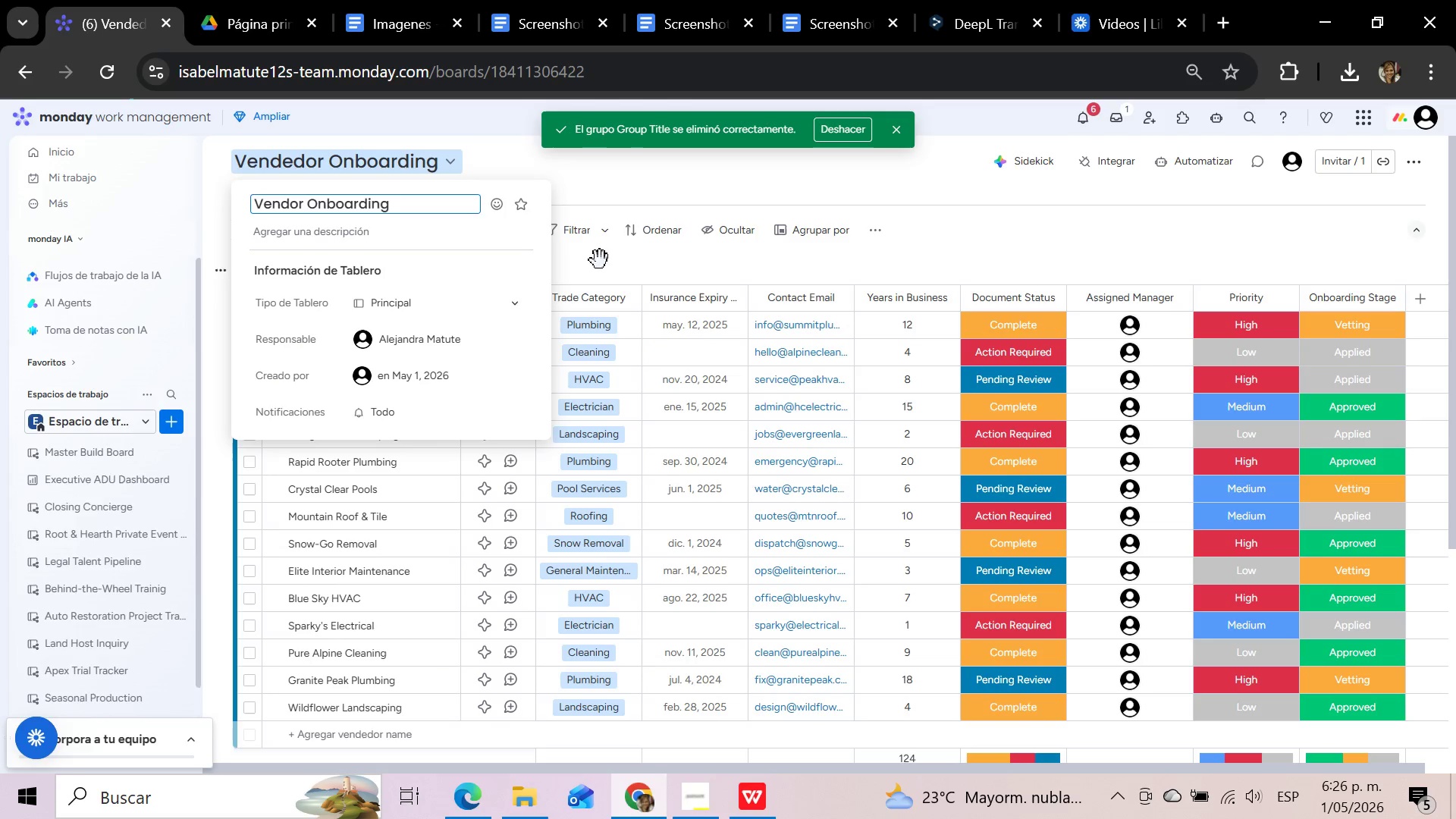 
left_click([603, 276])
 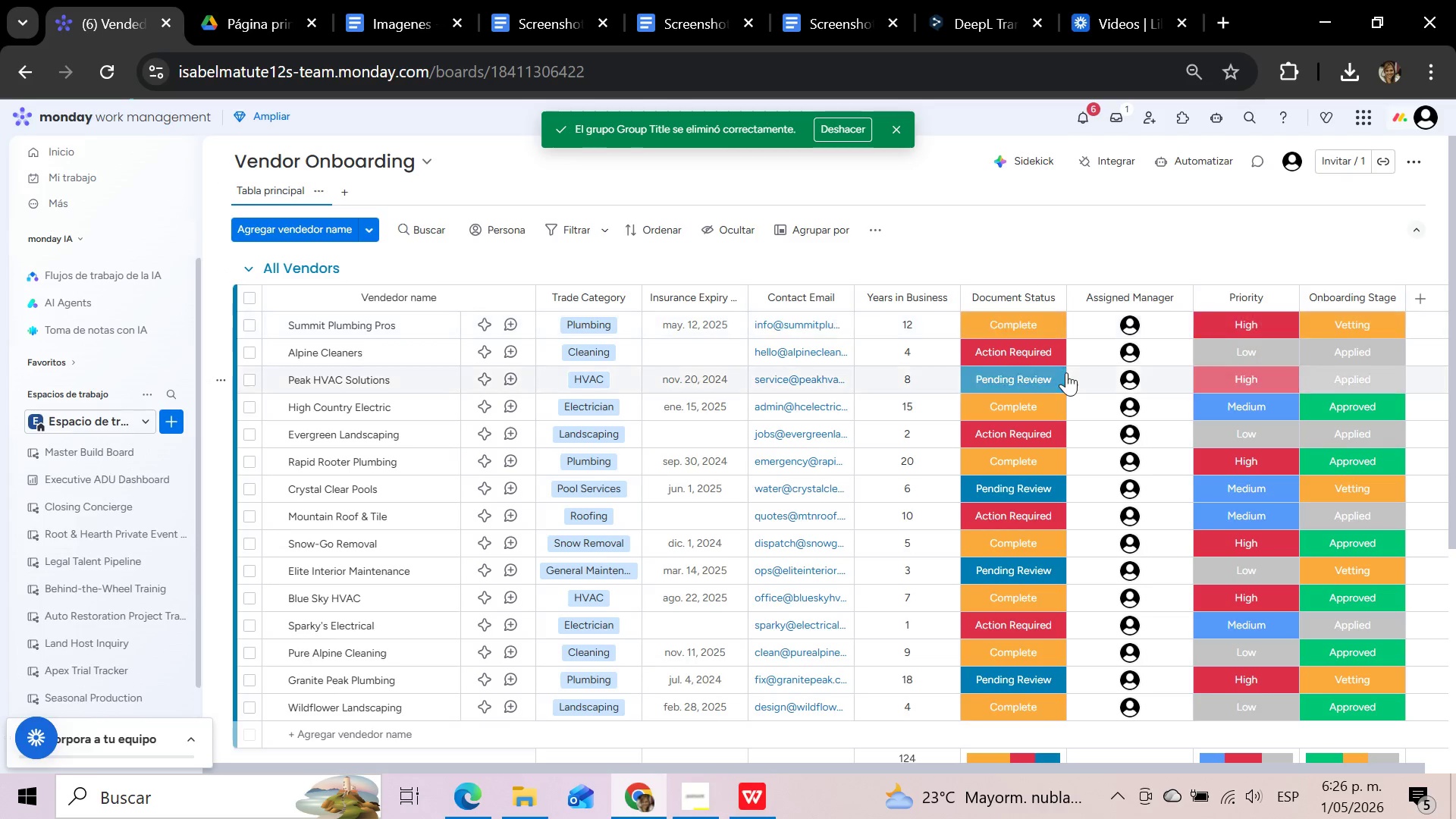 
scroll: coordinate [966, 407], scroll_direction: down, amount: 3.0
 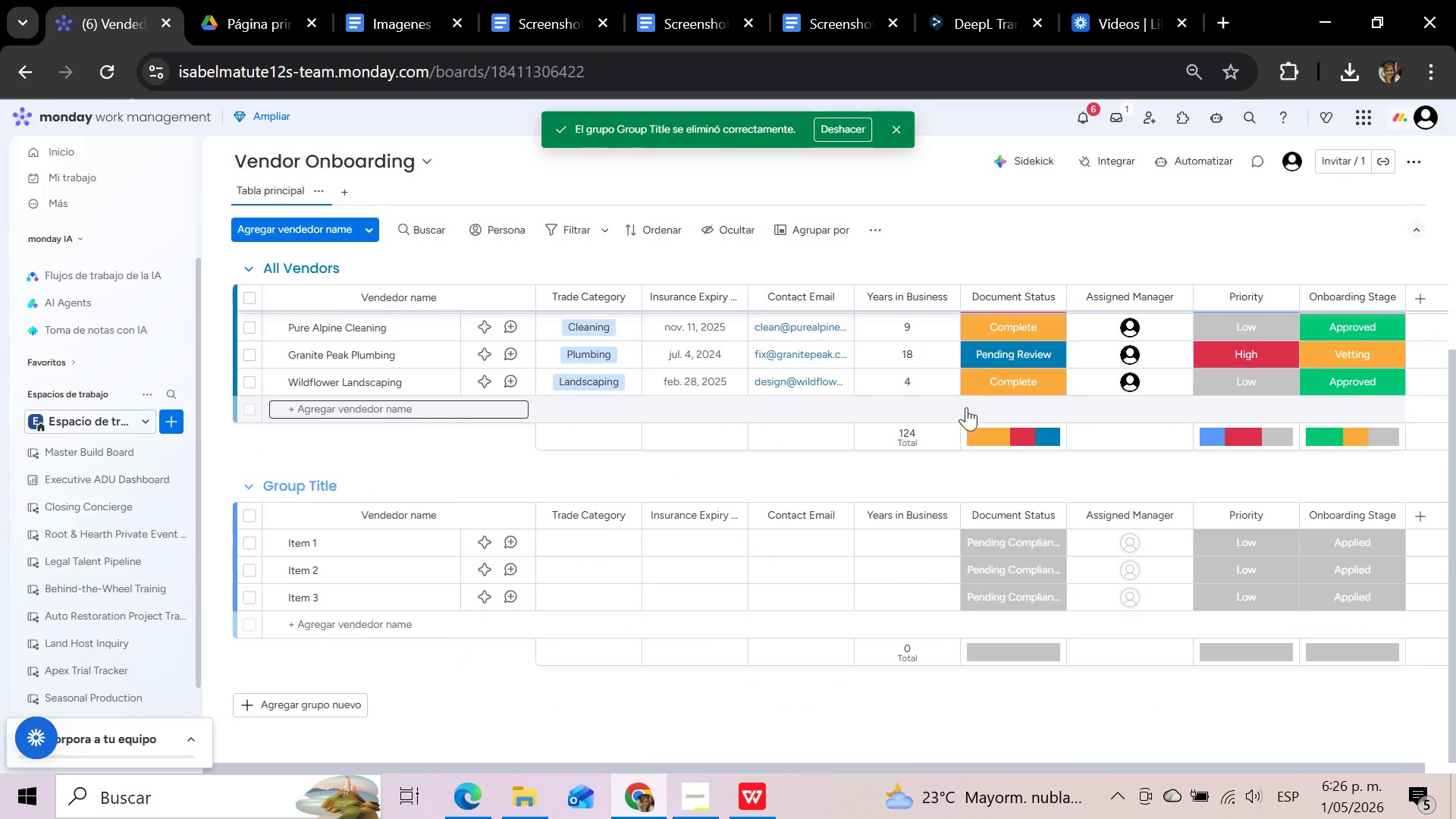 
scroll: coordinate [966, 407], scroll_direction: up, amount: 5.0
 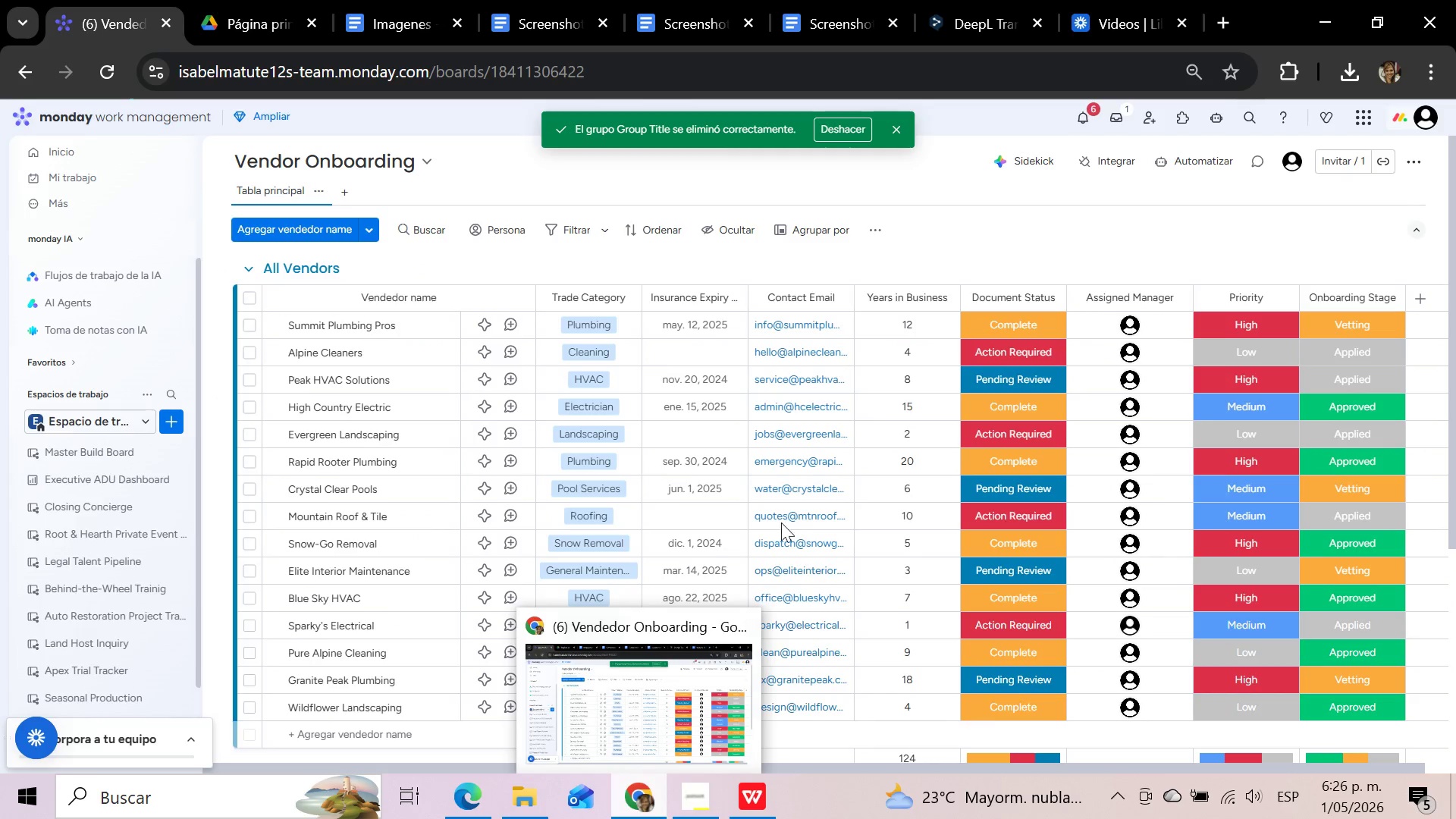 
left_click([697, 795])